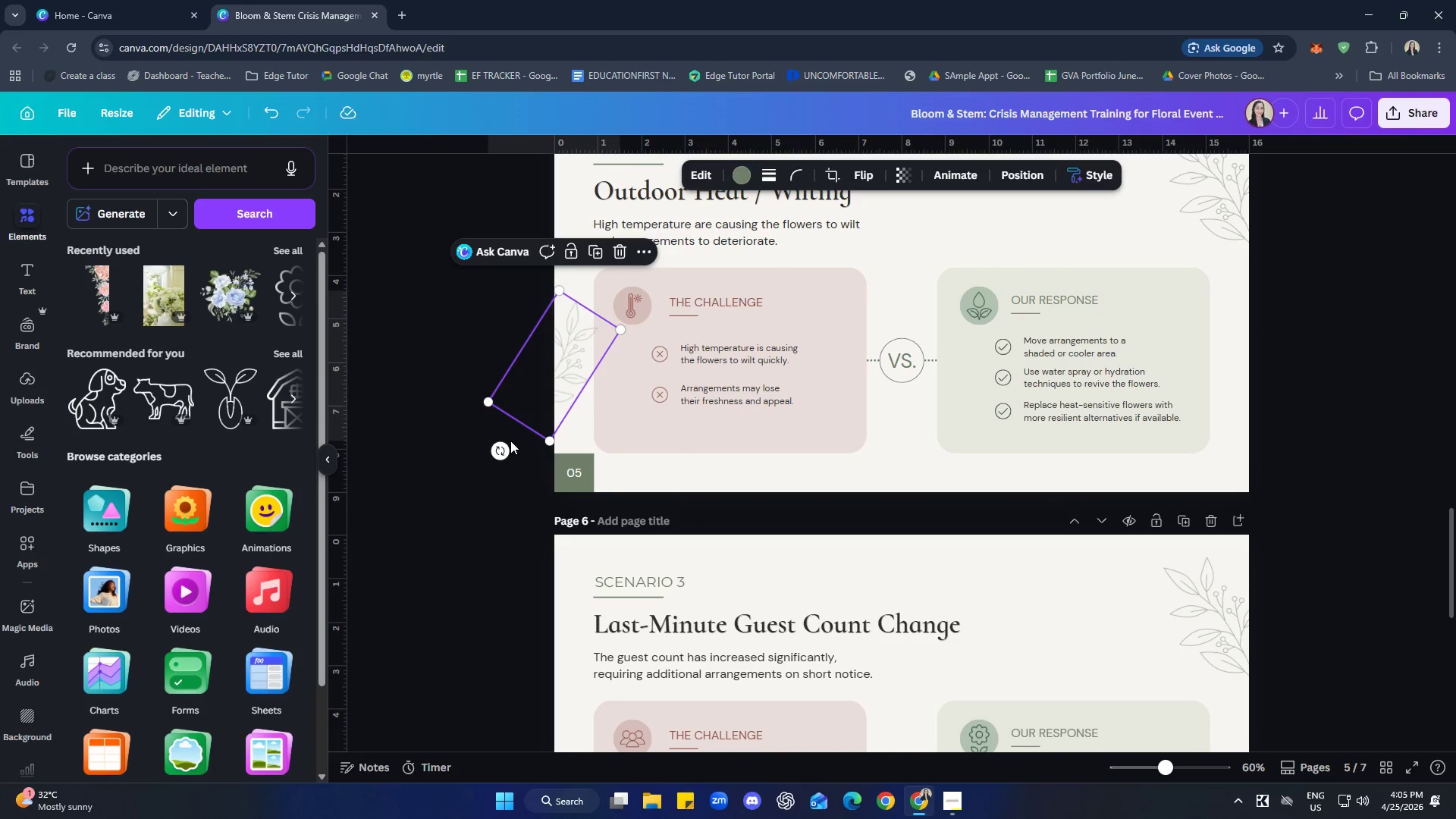 
left_click_drag(start_coordinate=[503, 444], to_coordinate=[519, 439])
 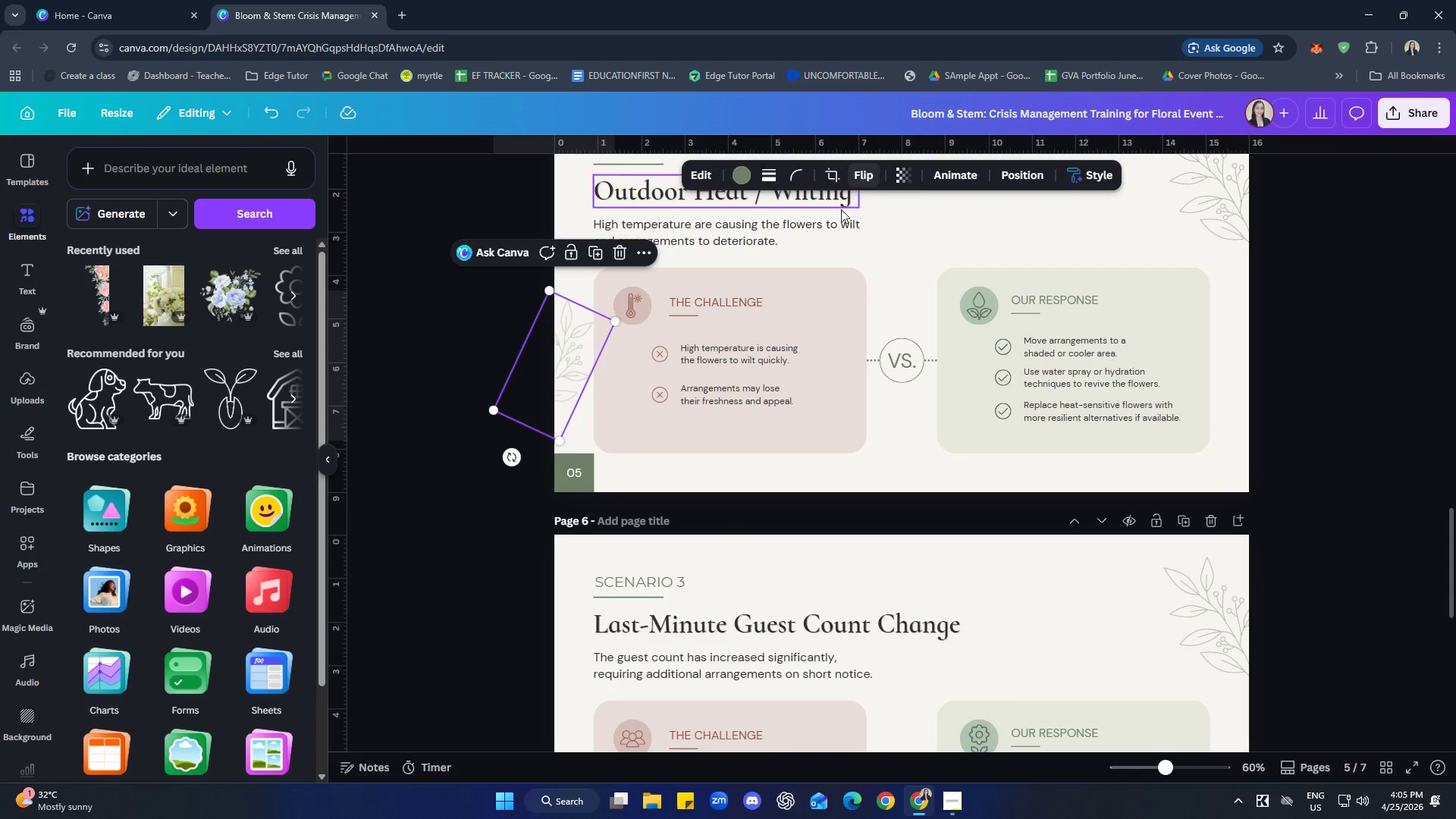 
wait(7.39)
 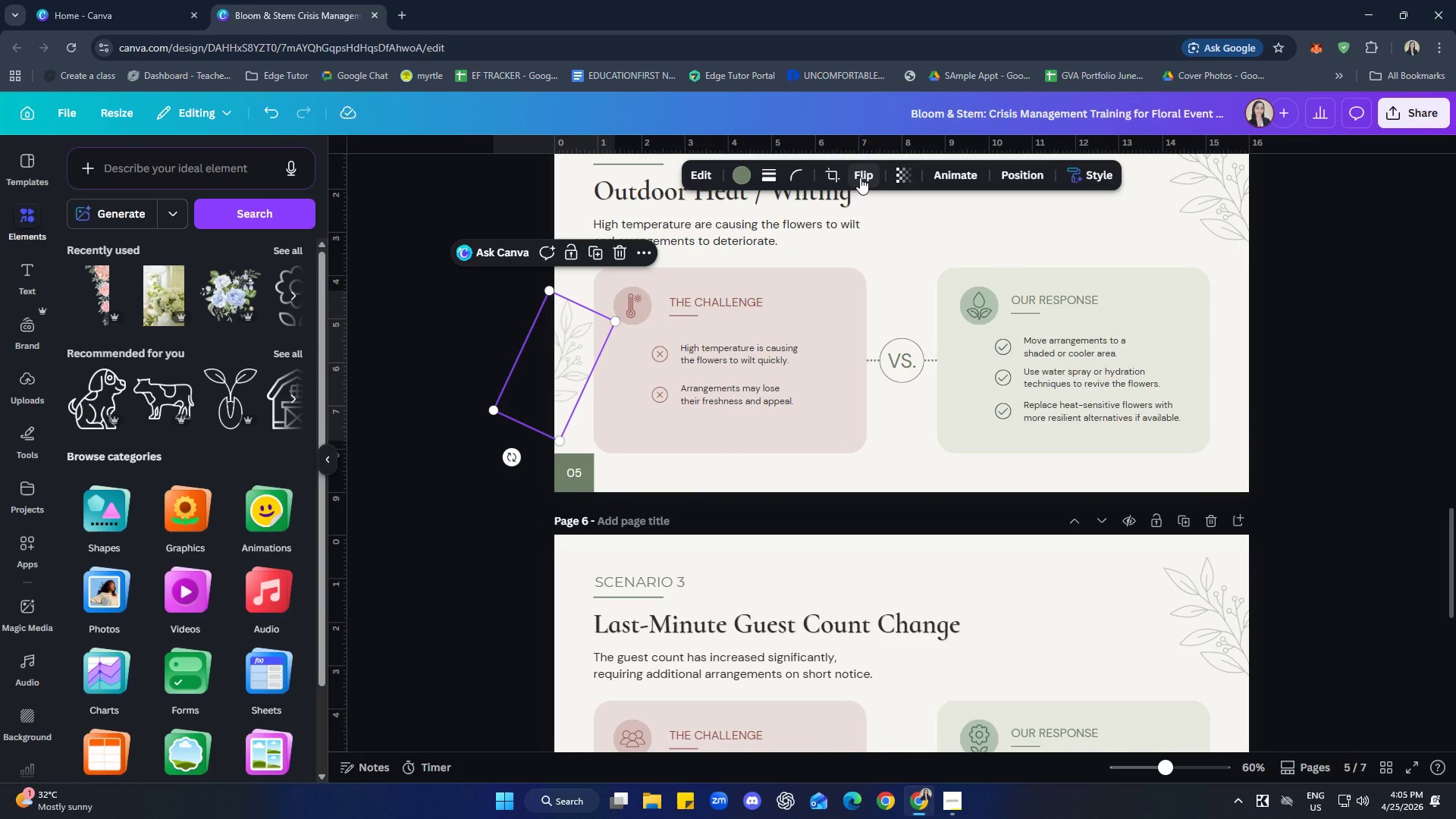 
left_click([898, 176])
 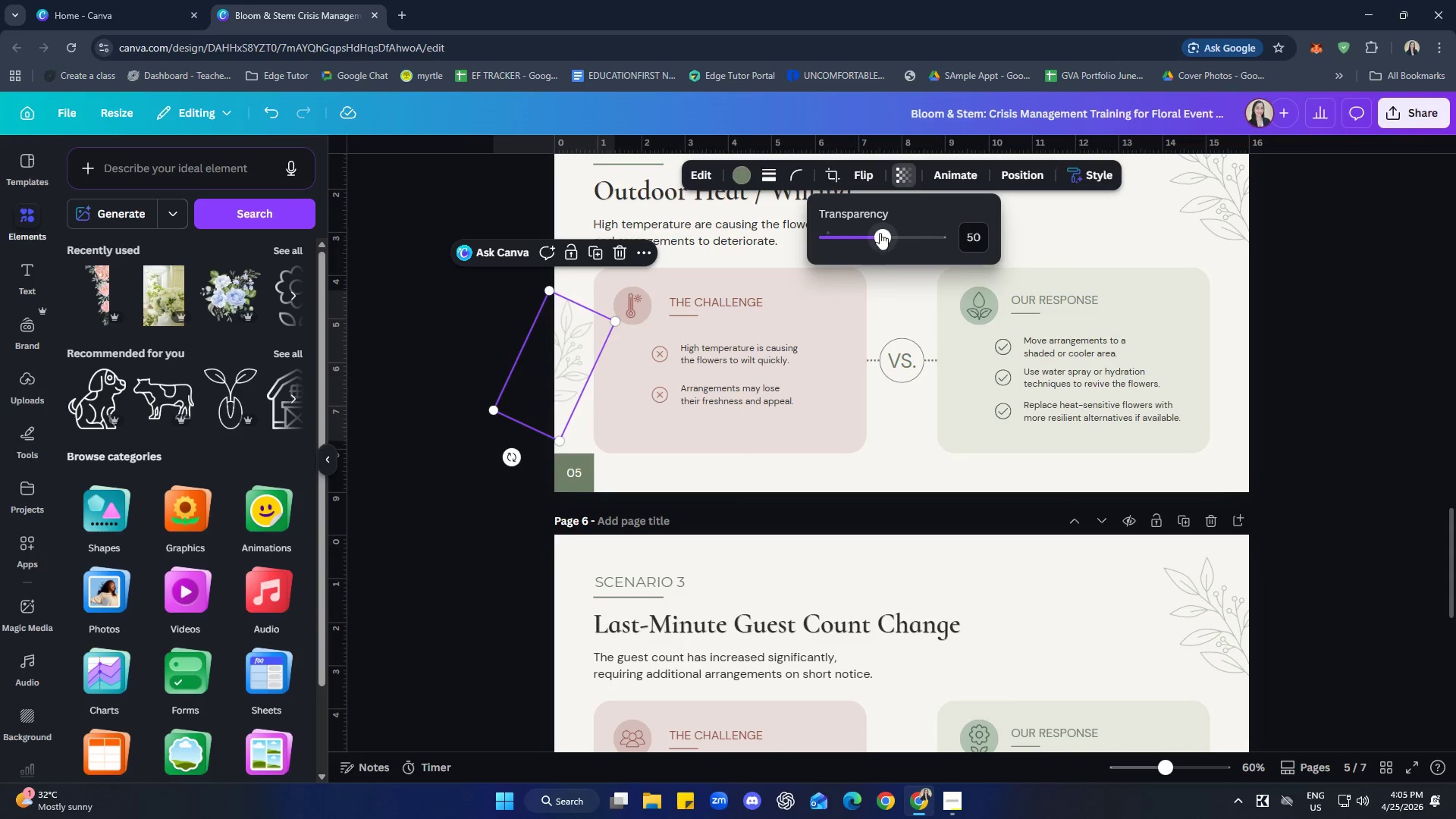 
left_click_drag(start_coordinate=[882, 233], to_coordinate=[891, 233])
 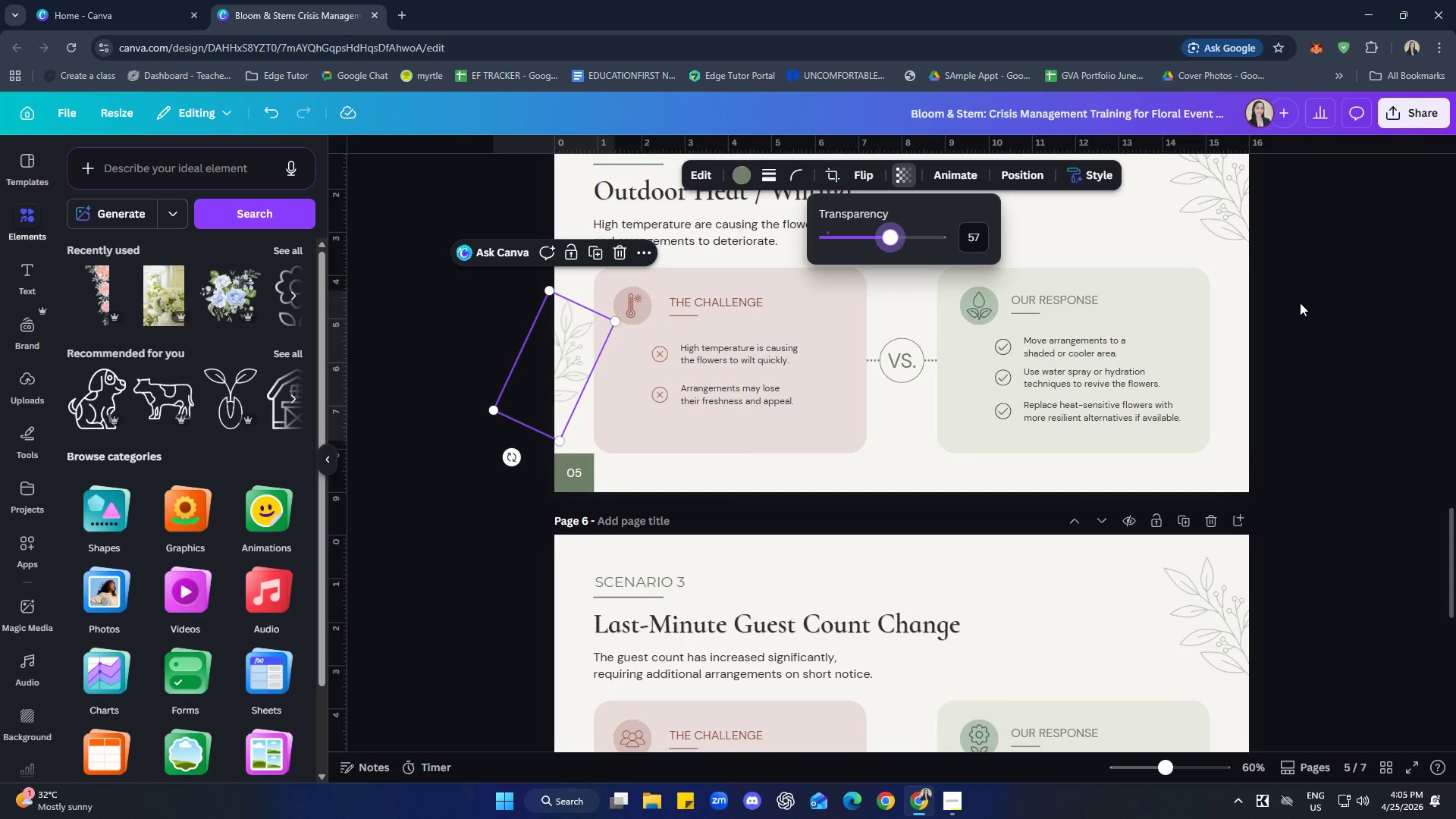 
double_click([1332, 275])
 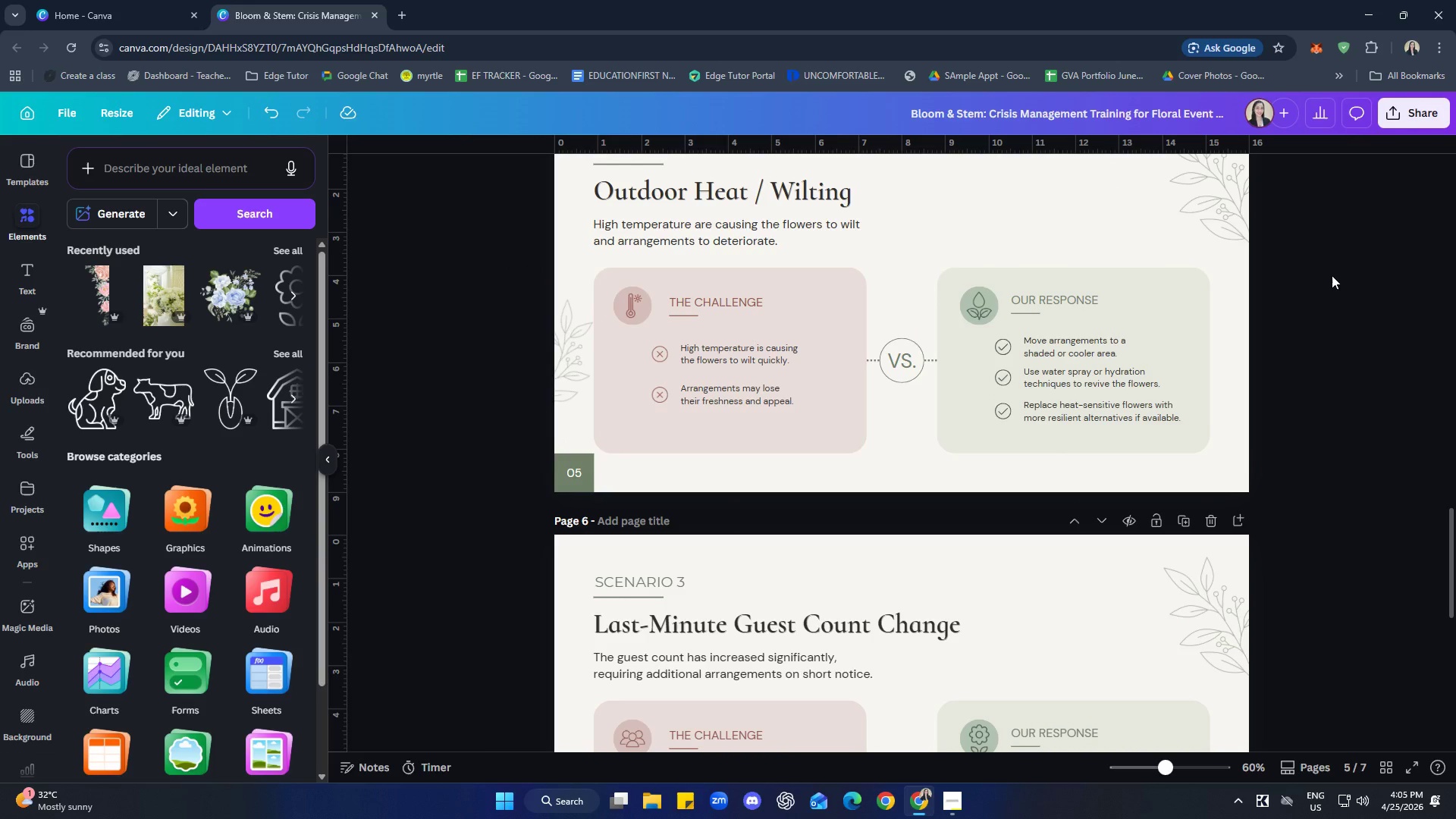 
scroll: coordinate [1376, 468], scroll_direction: down, amount: 1.0
 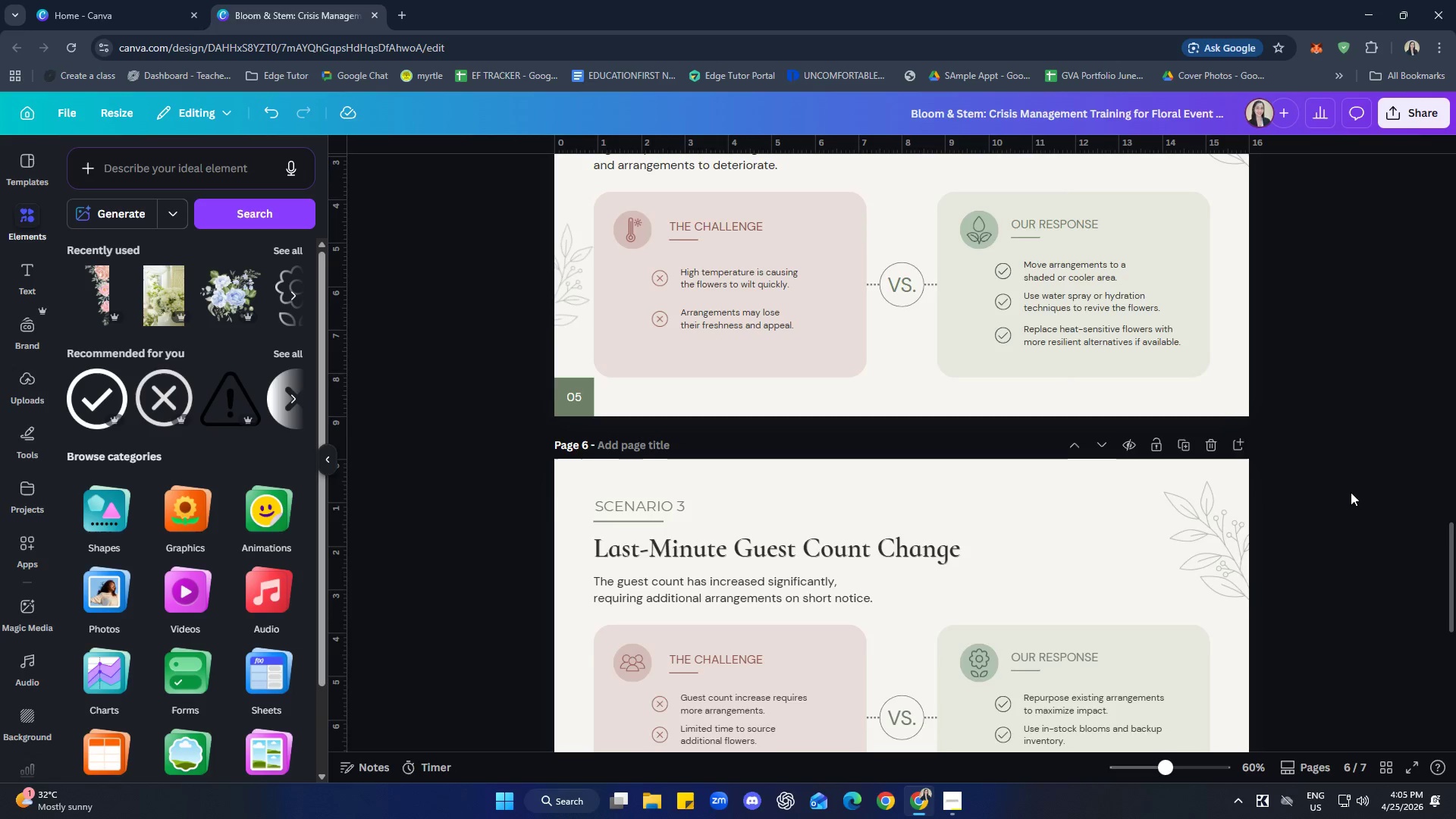 
scroll: coordinate [1366, 489], scroll_direction: up, amount: 7.0
 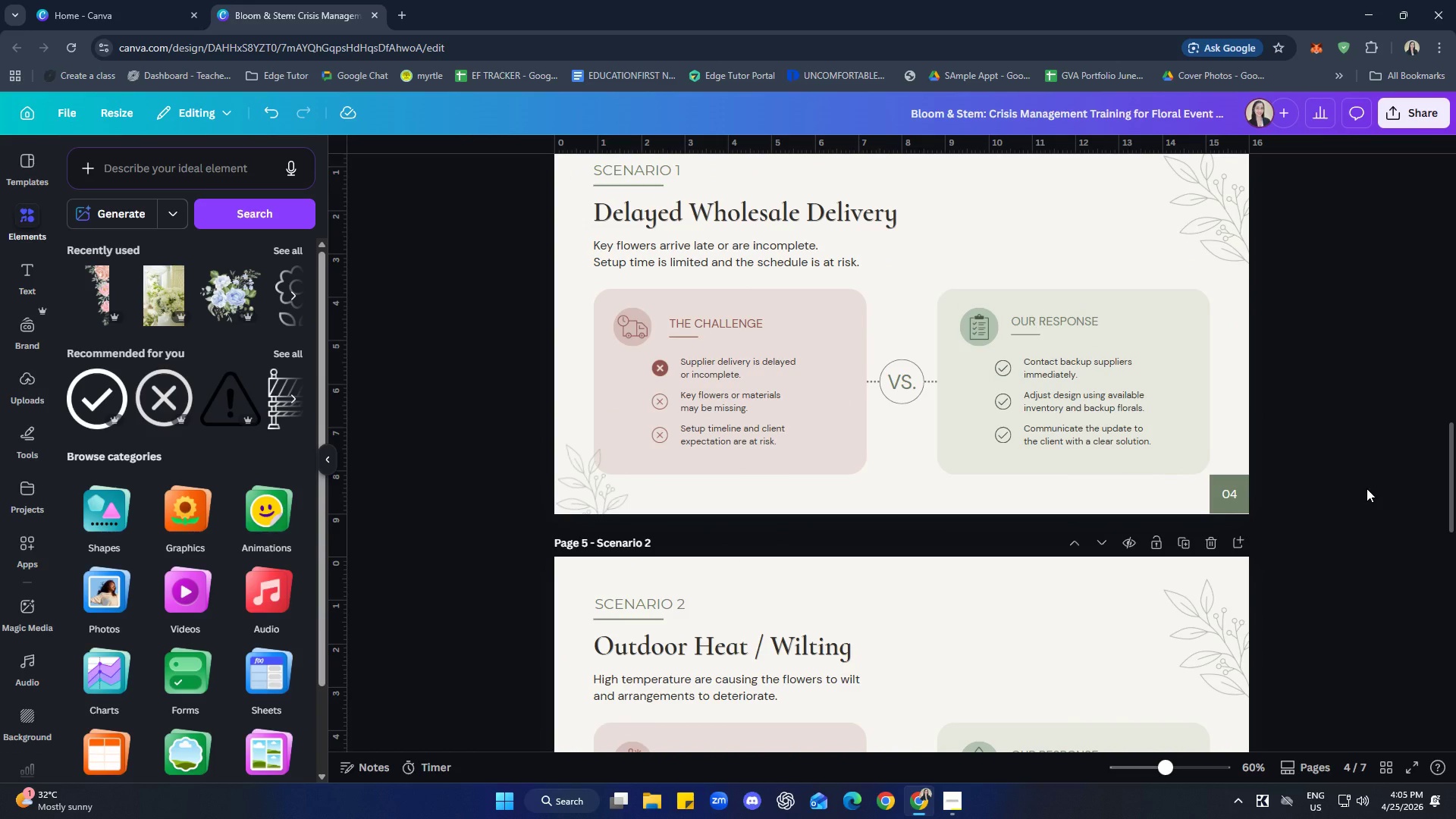 
scroll: coordinate [1313, 481], scroll_direction: down, amount: 5.0
 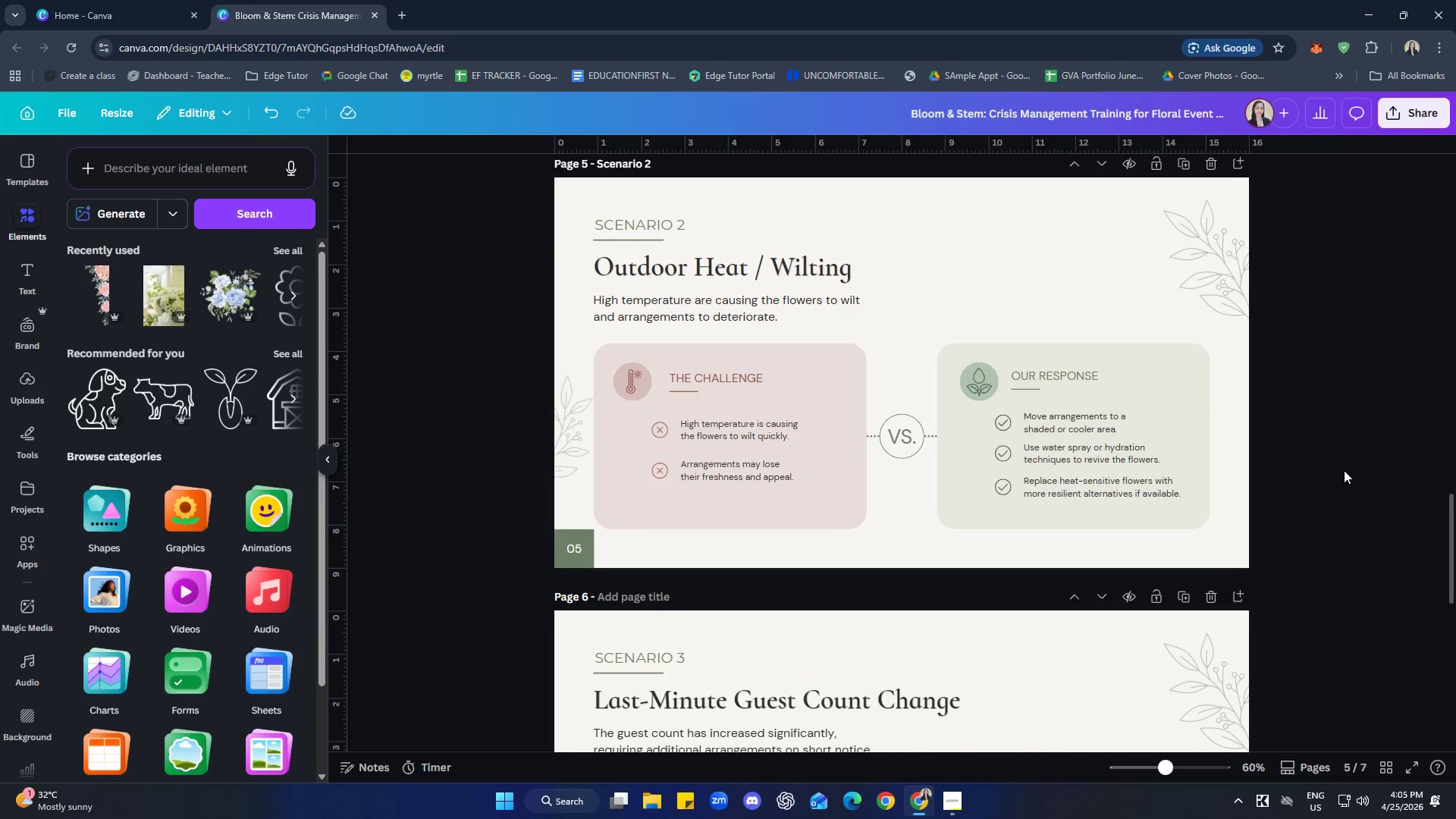 
scroll: coordinate [1318, 478], scroll_direction: up, amount: 4.0
 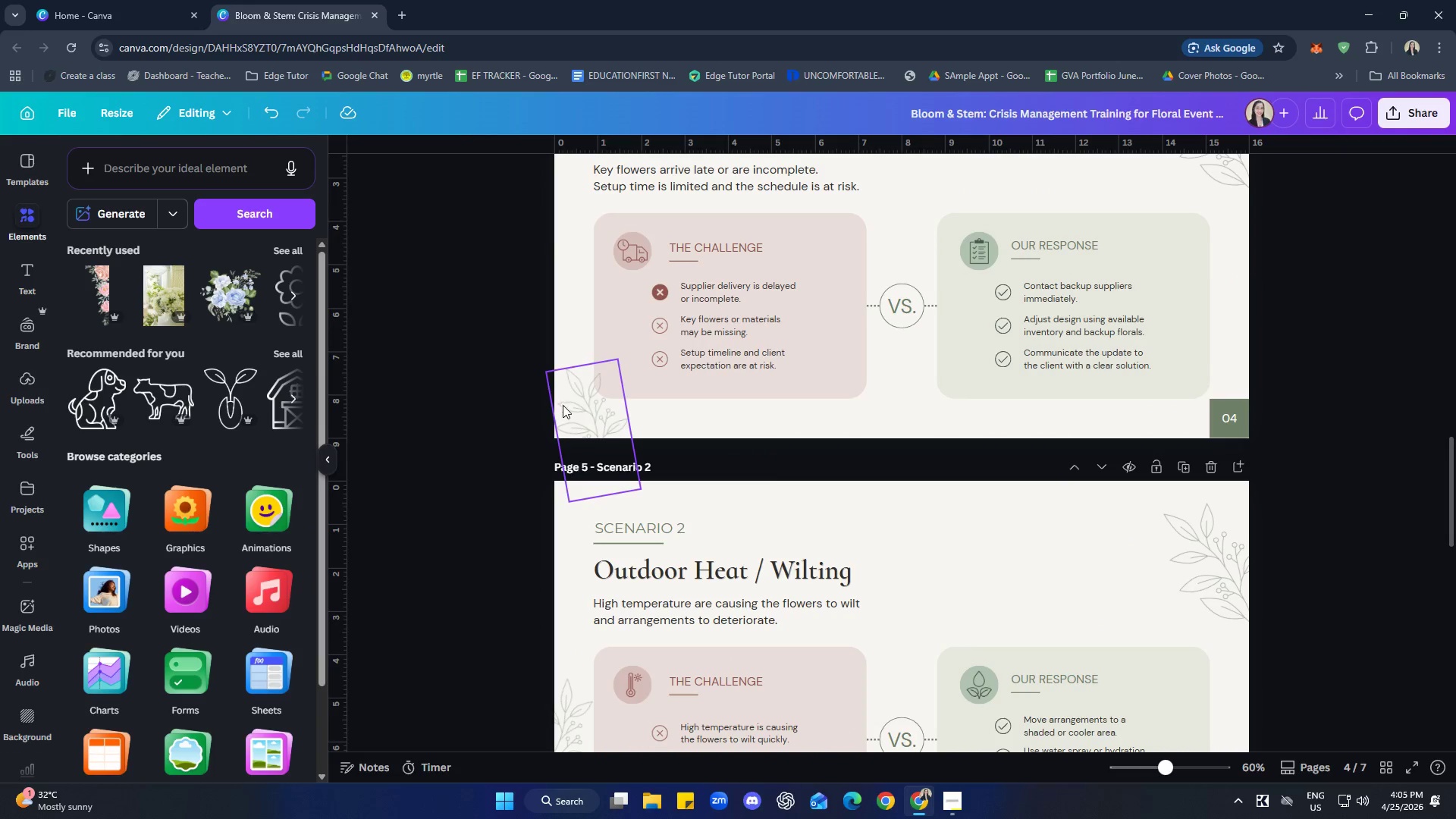 
left_click([564, 405])
 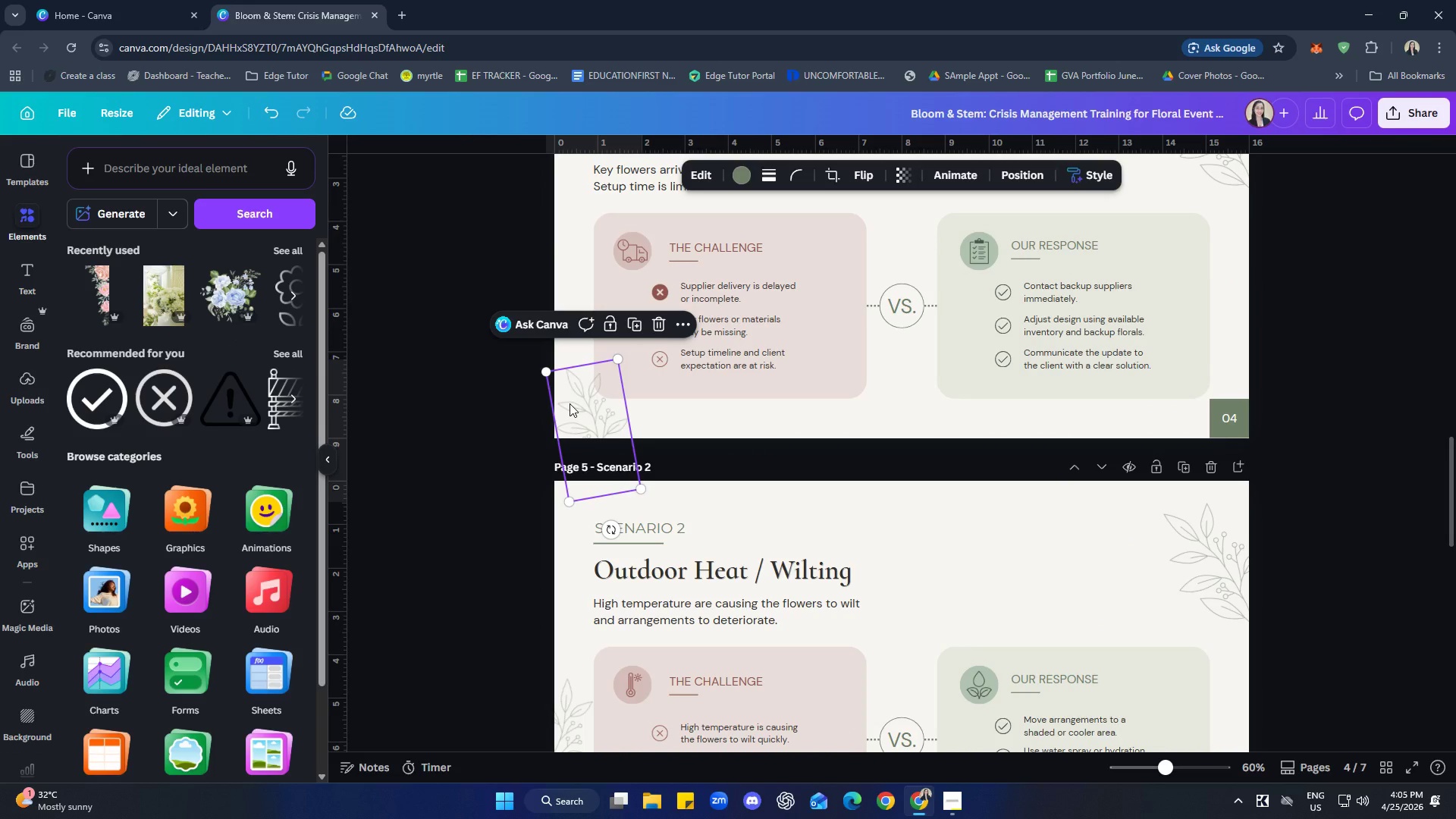 
key(Control+C)
 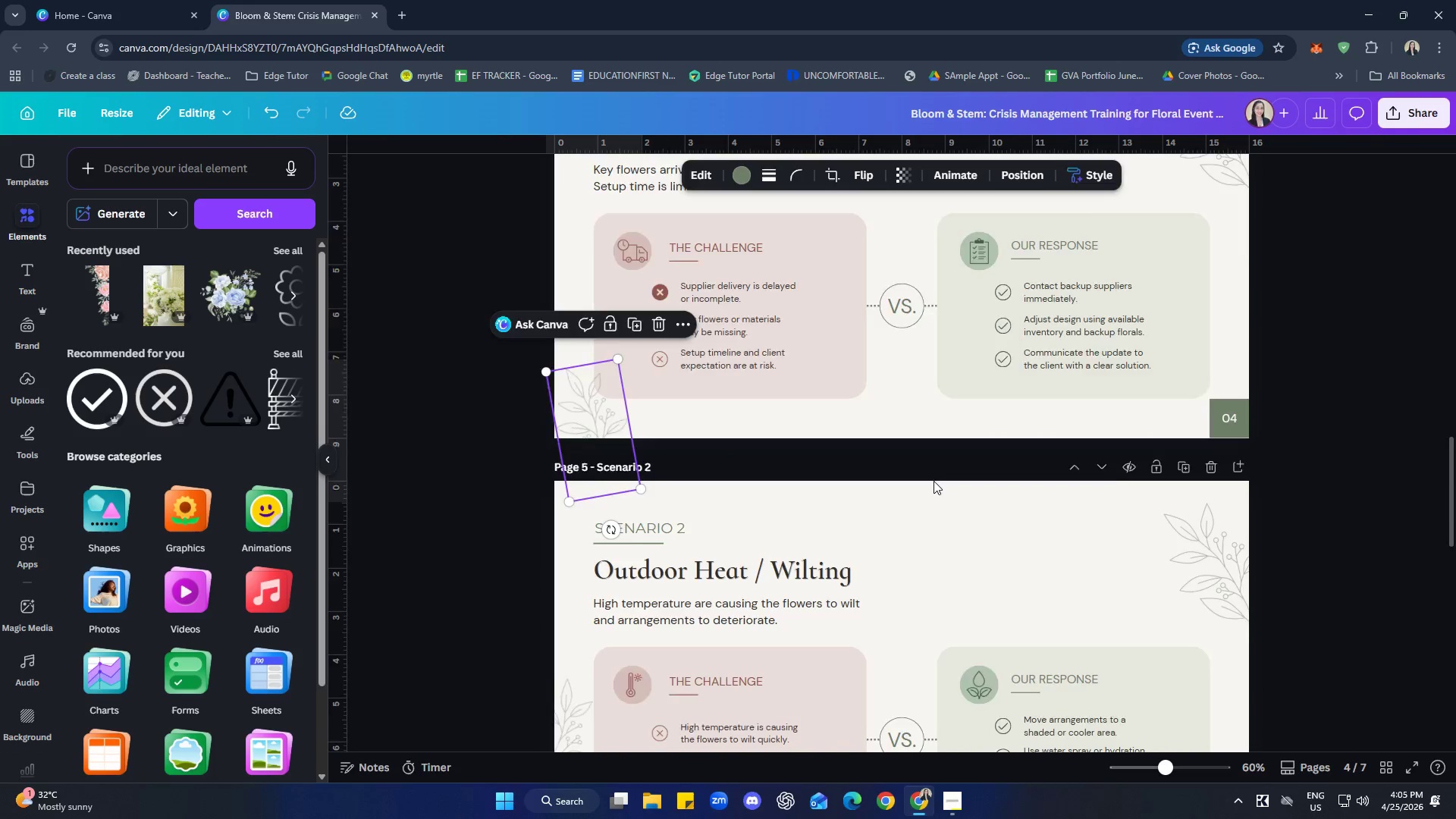 
scroll: coordinate [828, 436], scroll_direction: down, amount: 9.0
 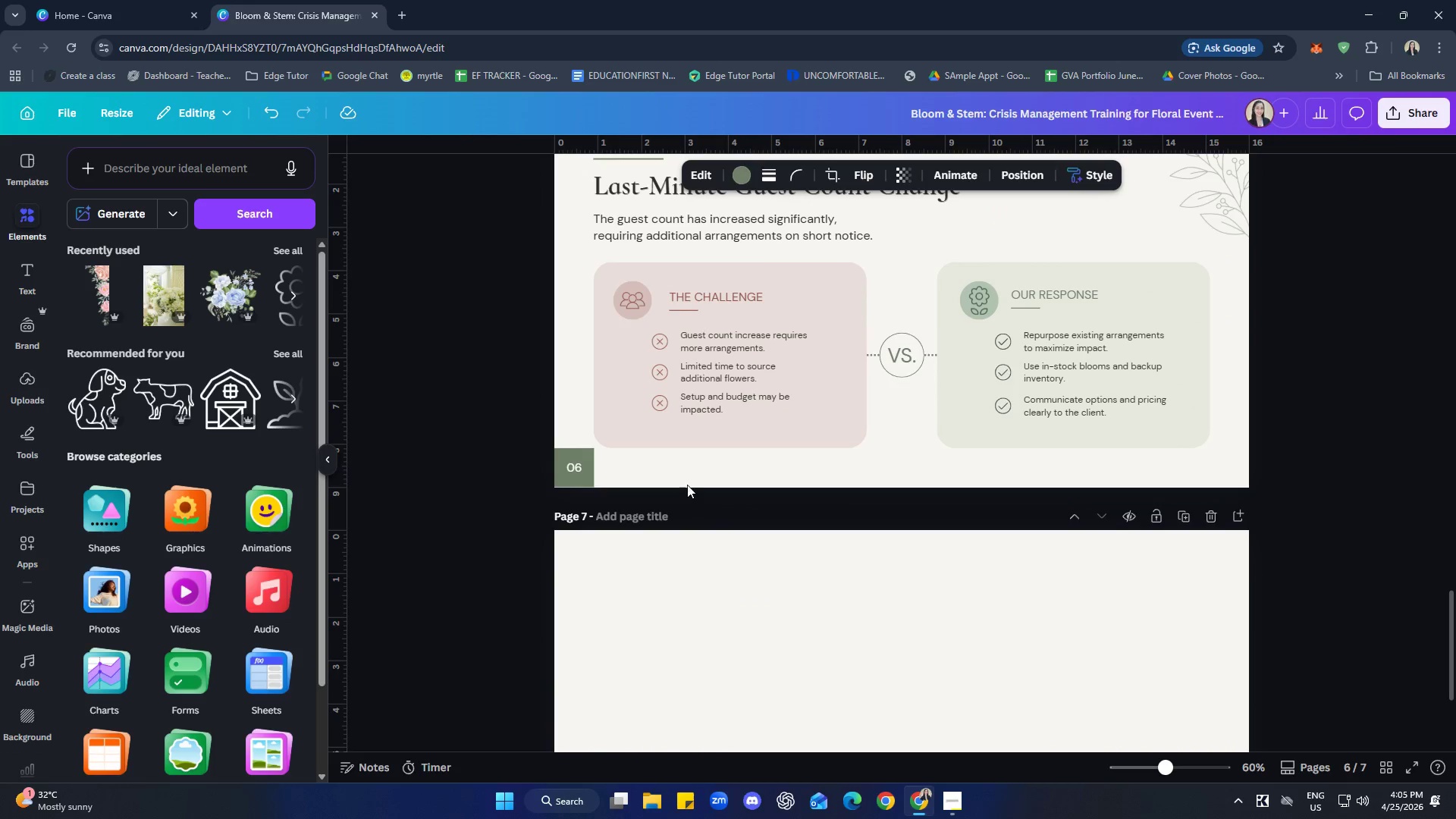 
left_click([686, 482])
 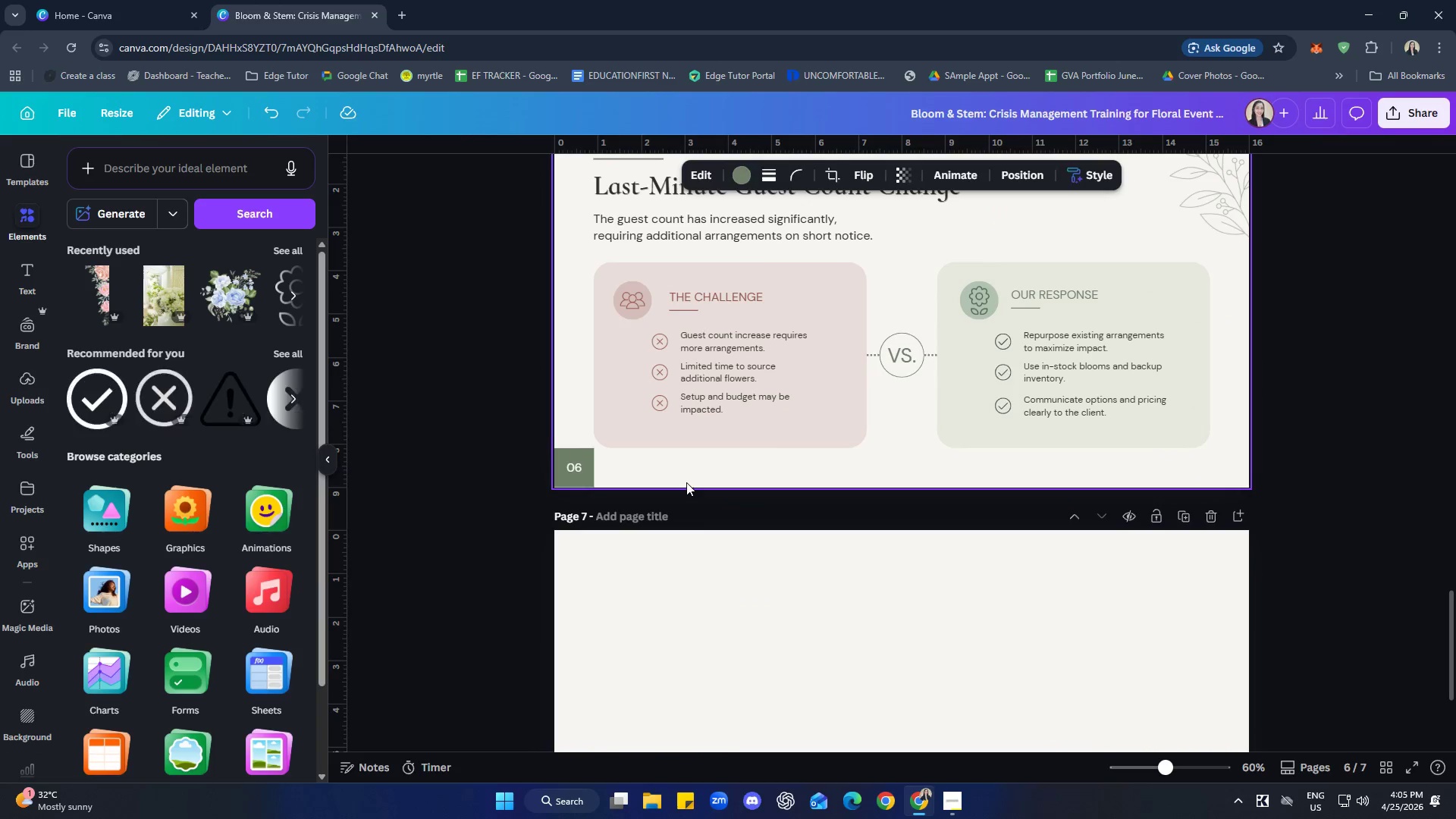 
key(Control+ControlLeft)
 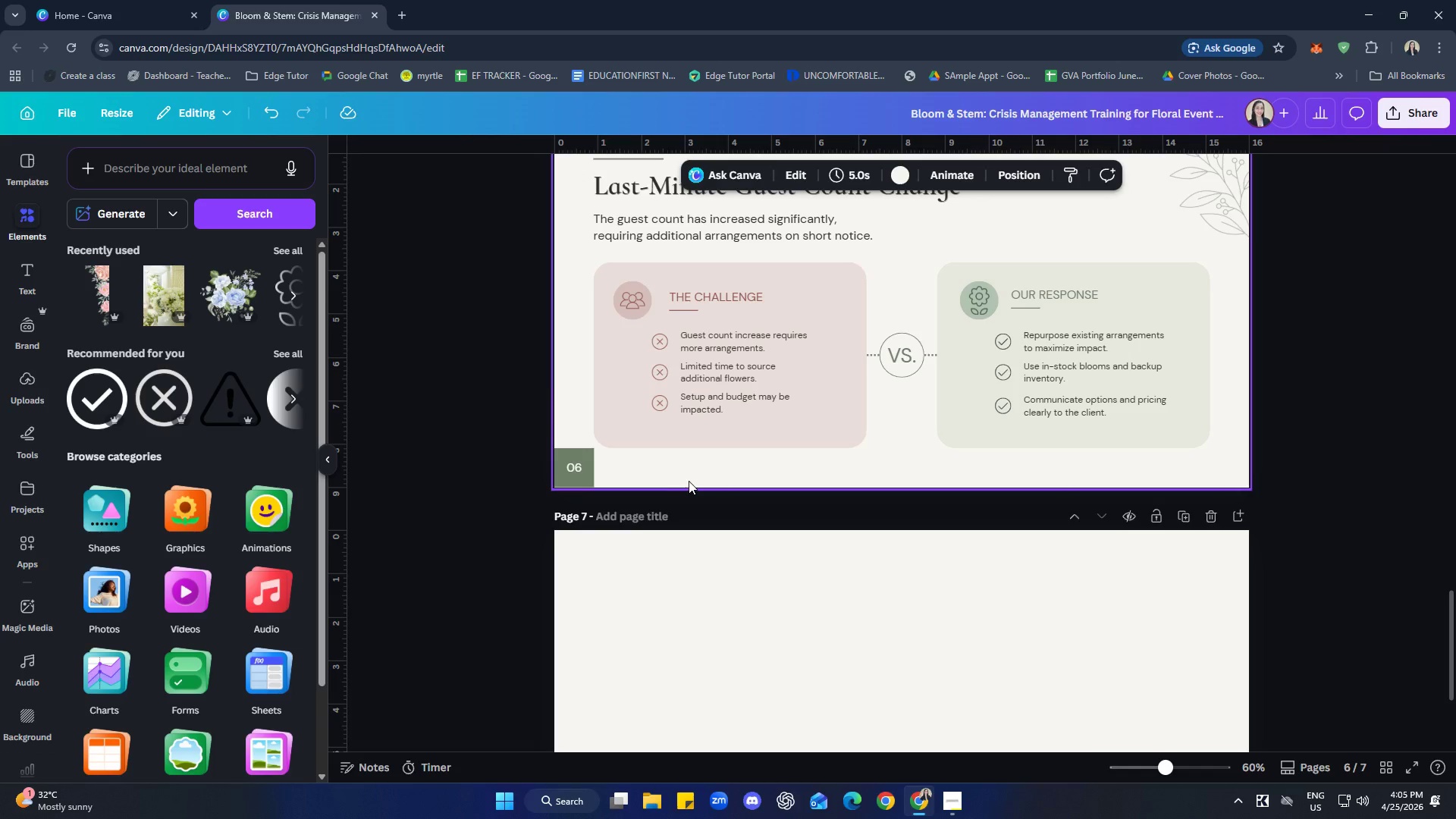 
key(Control+V)
 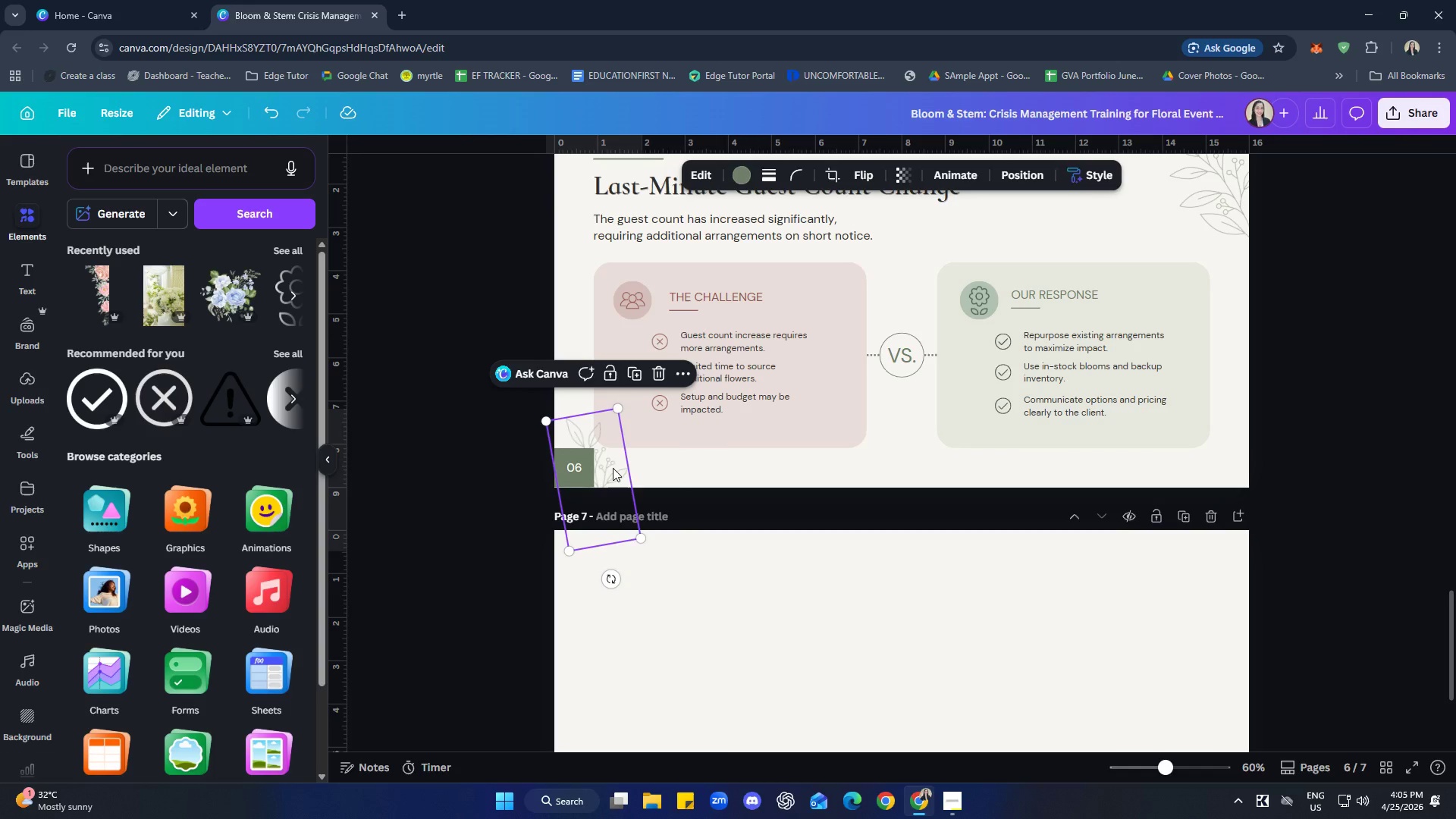 
left_click_drag(start_coordinate=[613, 466], to_coordinate=[588, 340])
 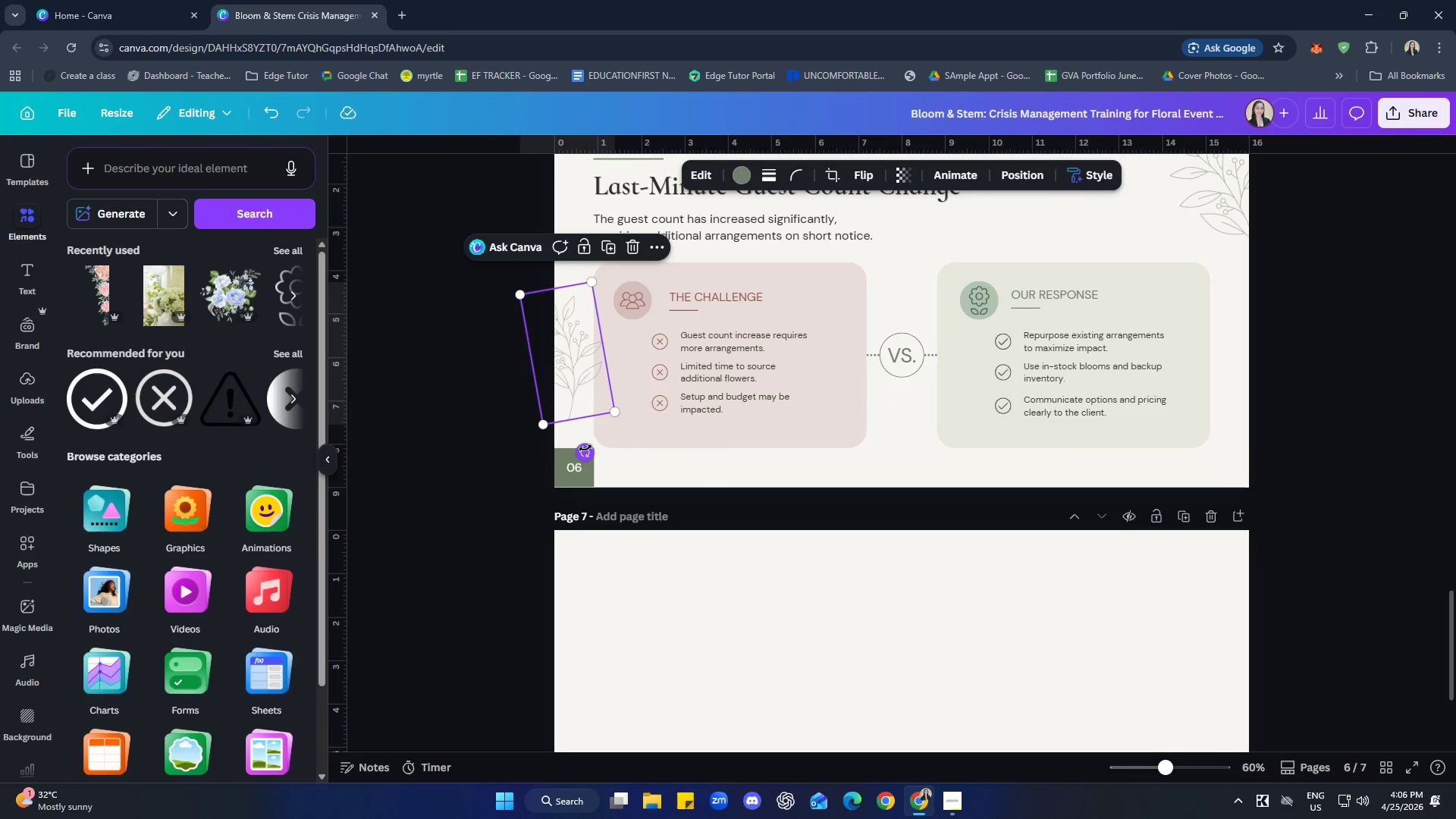 
left_click_drag(start_coordinate=[585, 450], to_coordinate=[540, 424])
 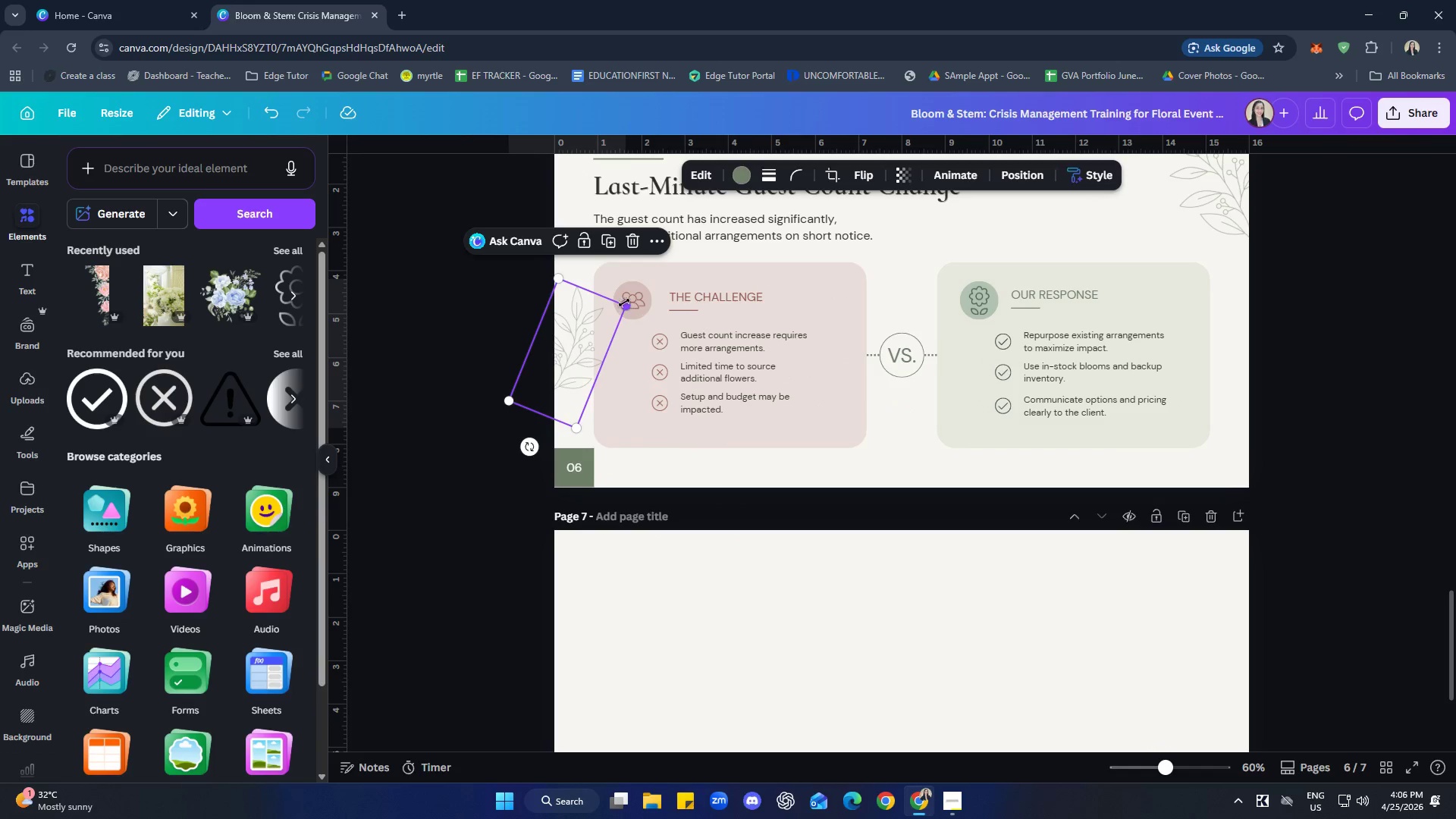 
left_click_drag(start_coordinate=[624, 303], to_coordinate=[605, 322])